 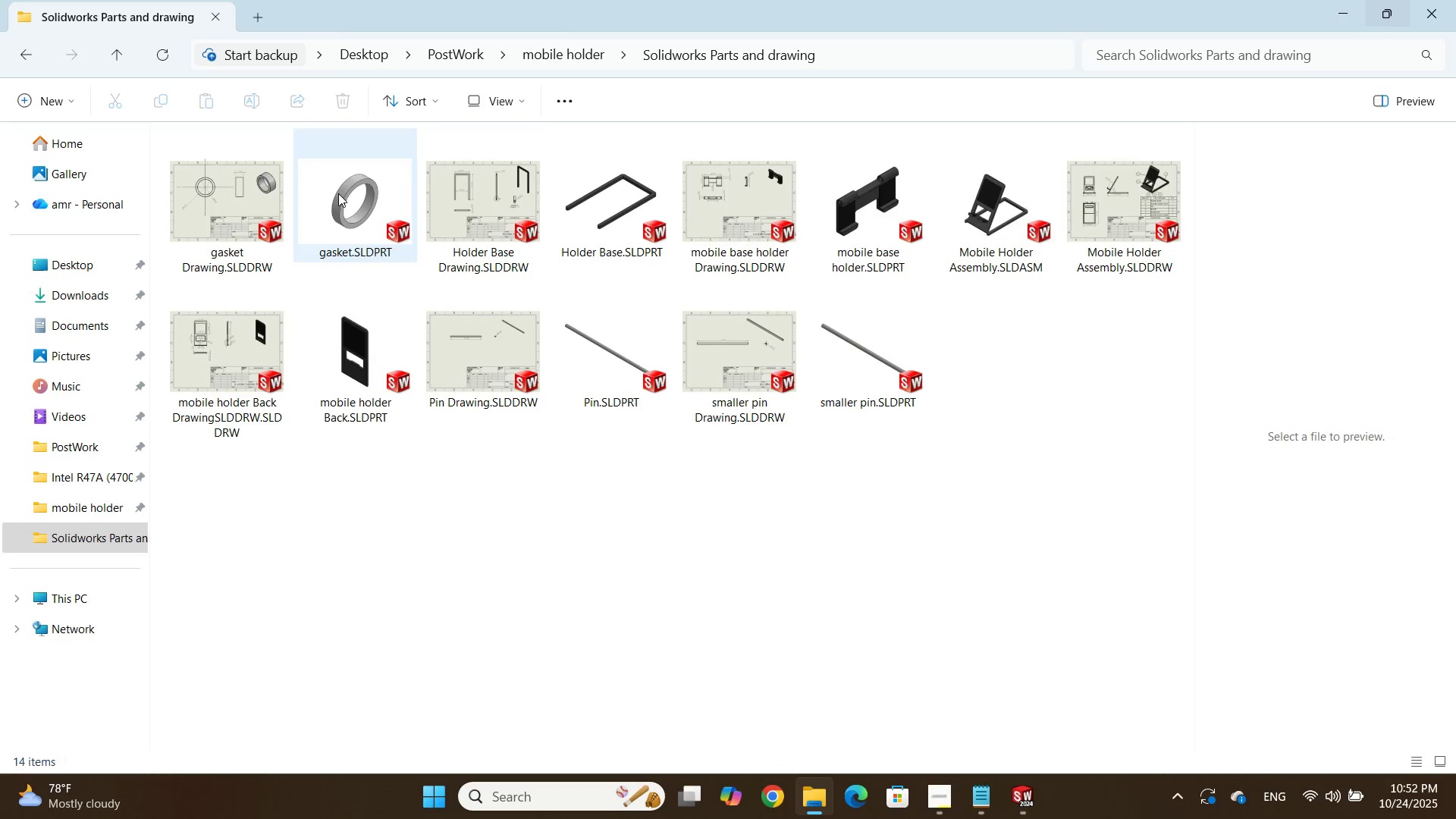 
double_click([960, 253])
 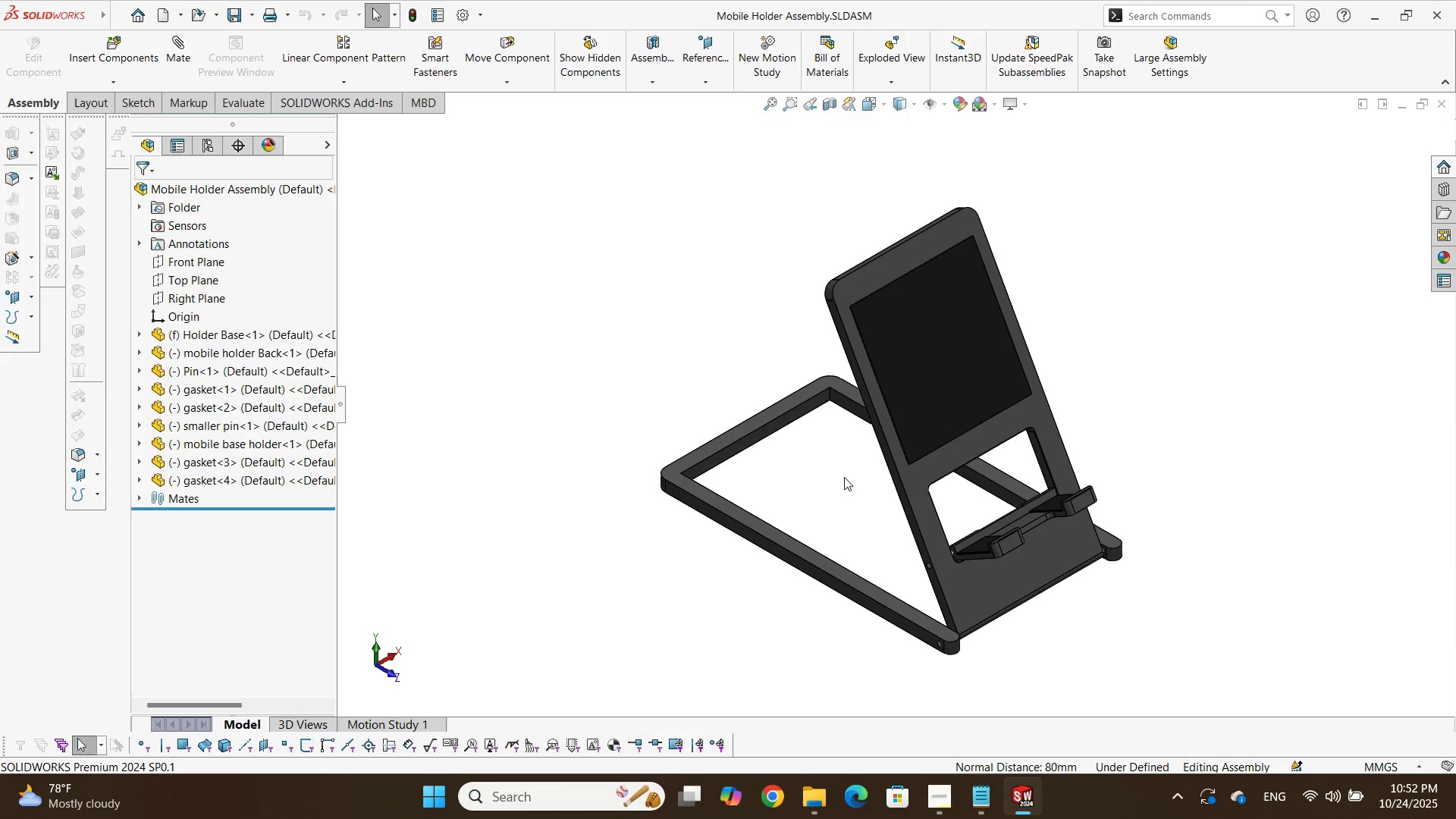 
scroll: coordinate [936, 479], scroll_direction: down, amount: 6.0
 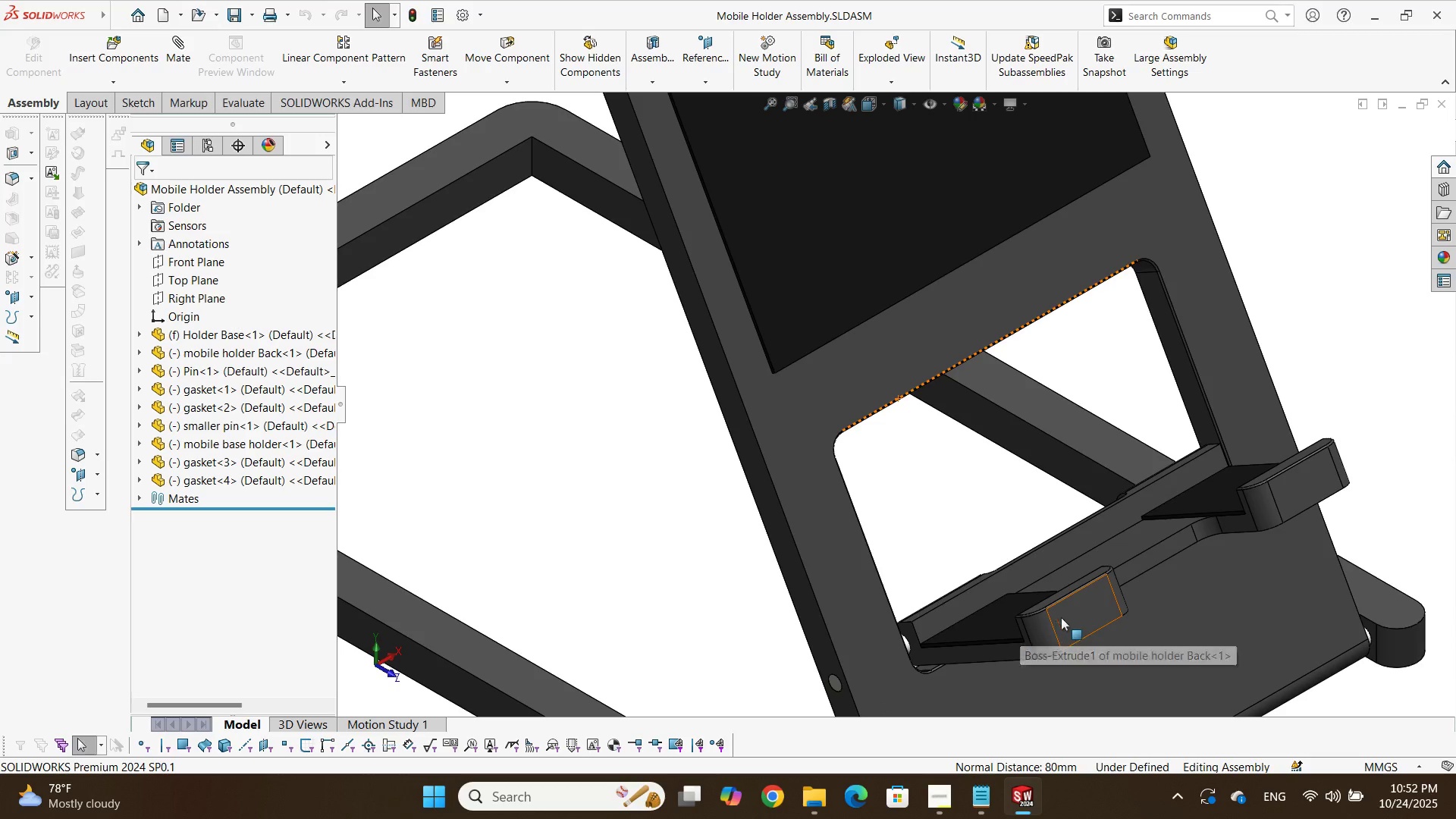 
left_click([1066, 615])
 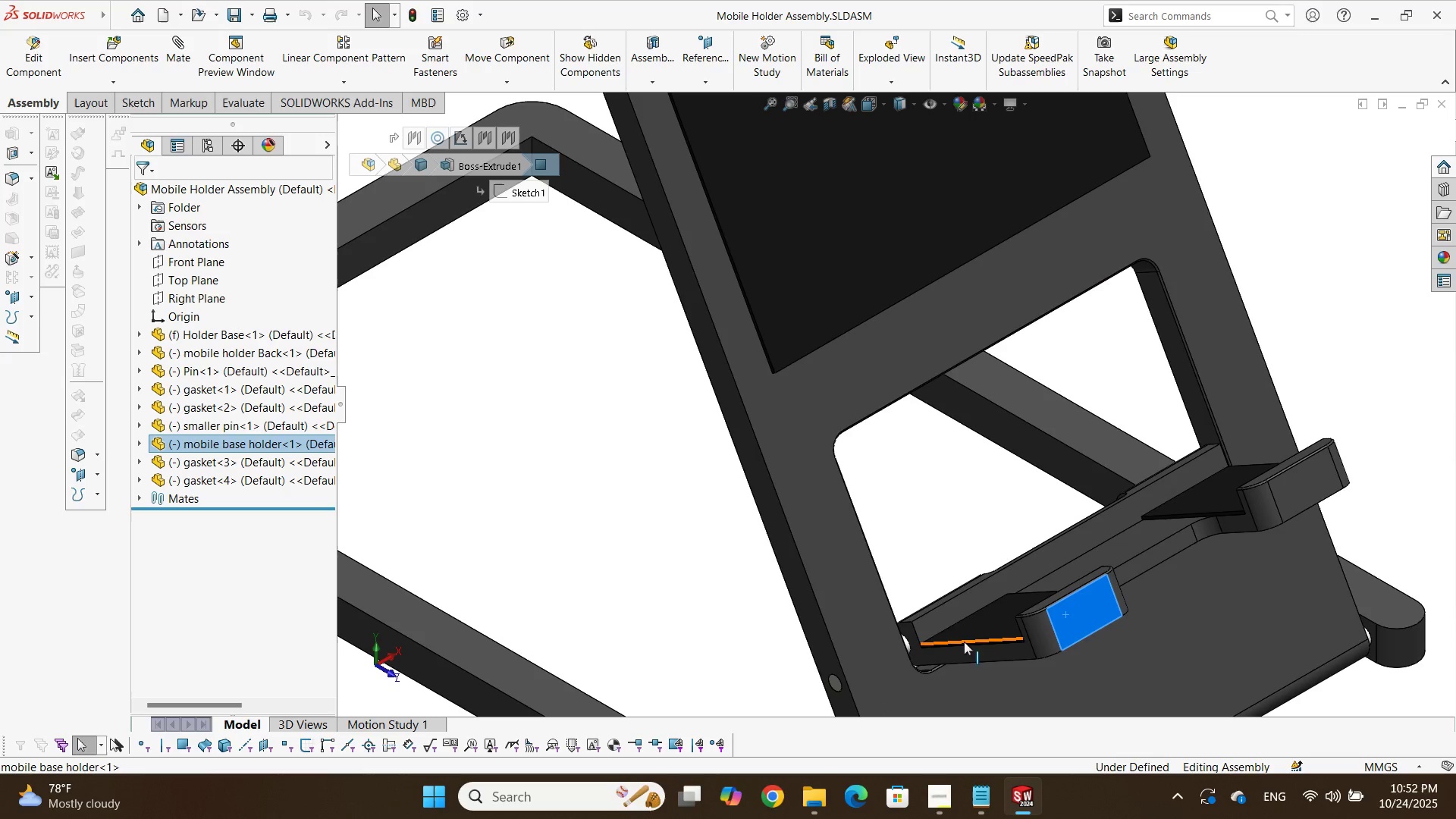 
hold_key(key=ControlLeft, duration=0.74)
left_click([893, 646])
 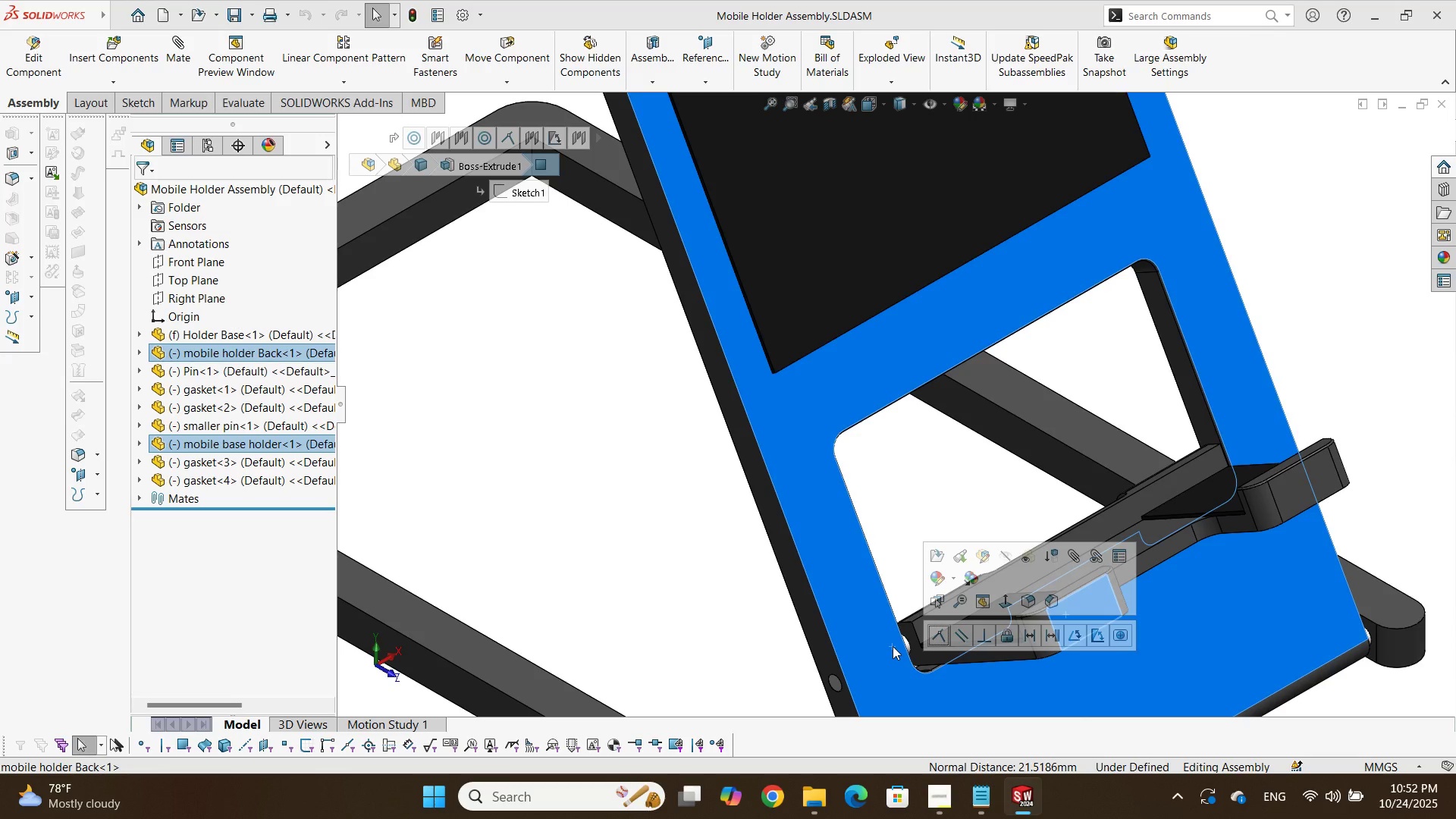 
key(M)
 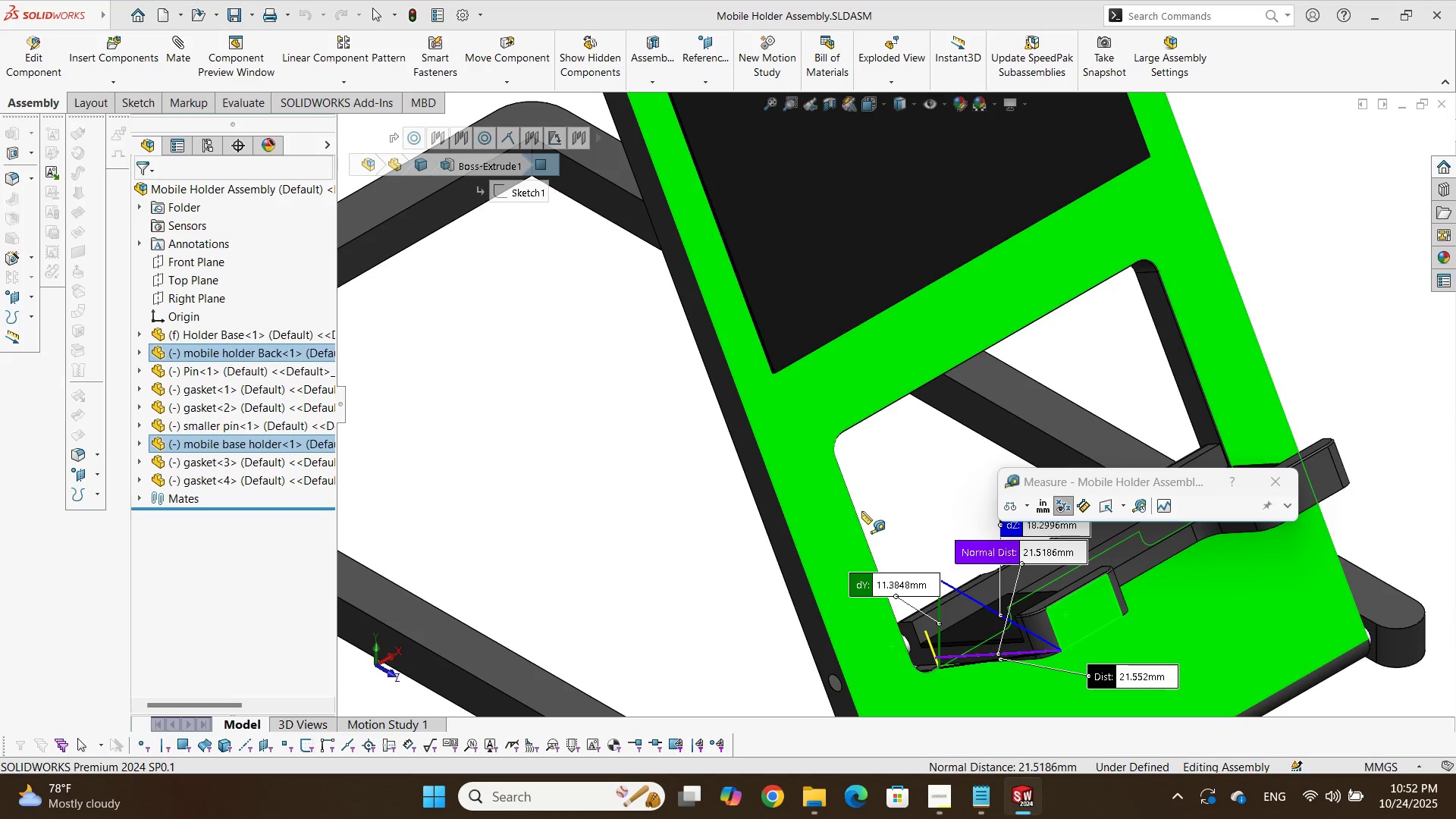 
scroll: coordinate [880, 570], scroll_direction: up, amount: 1.0
 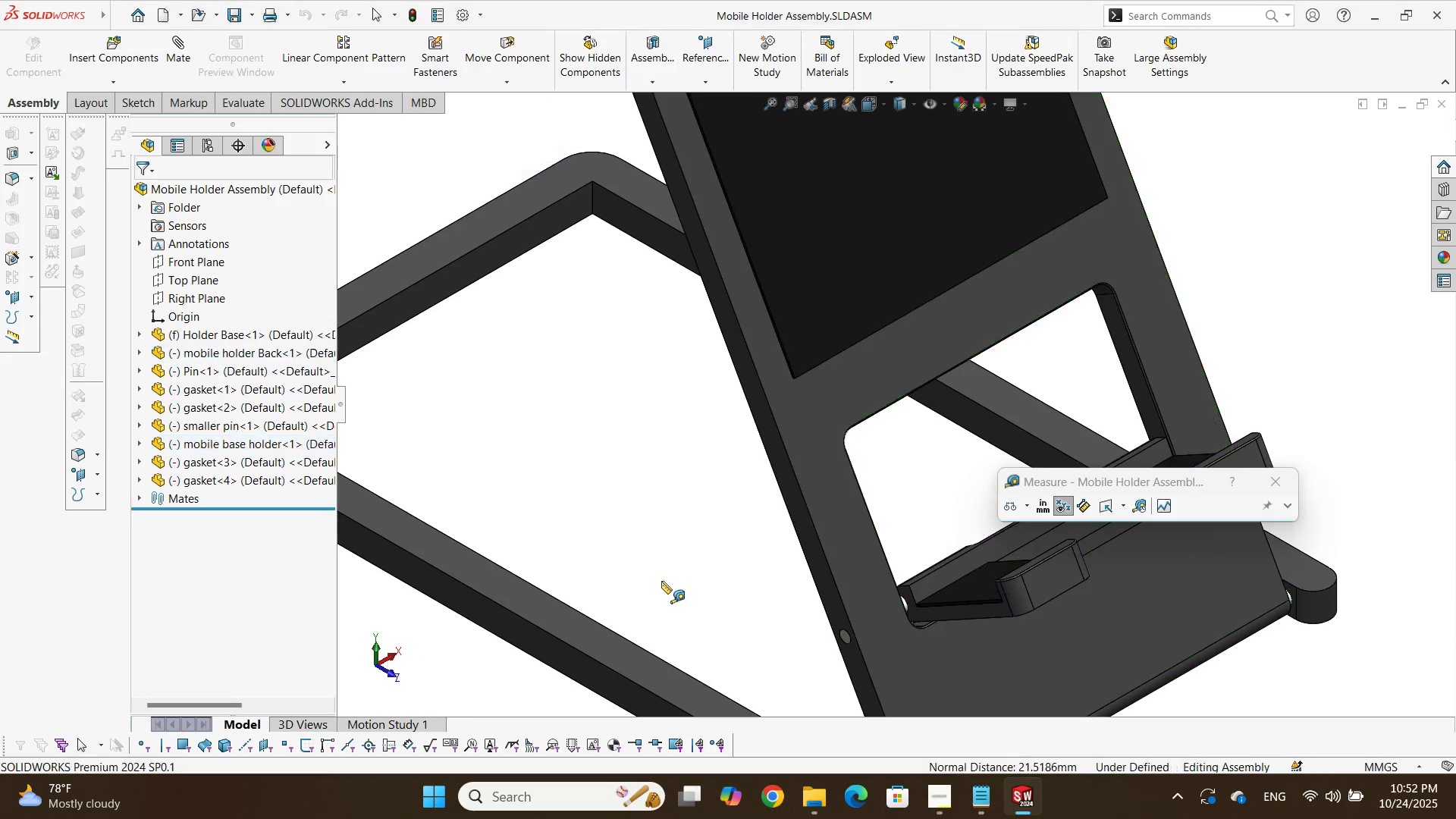 
left_click([661, 581])
 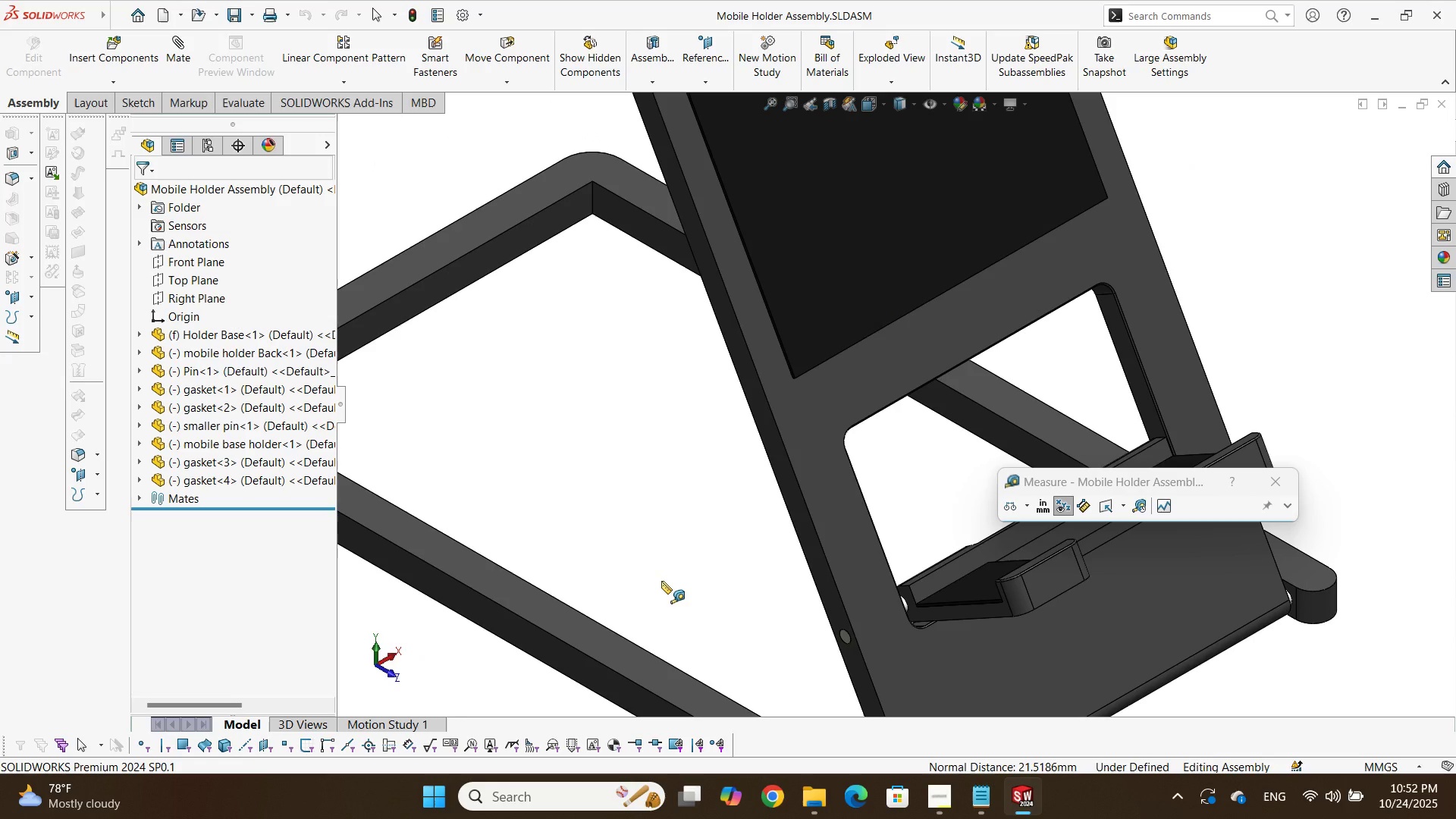 
wait(5.47)
 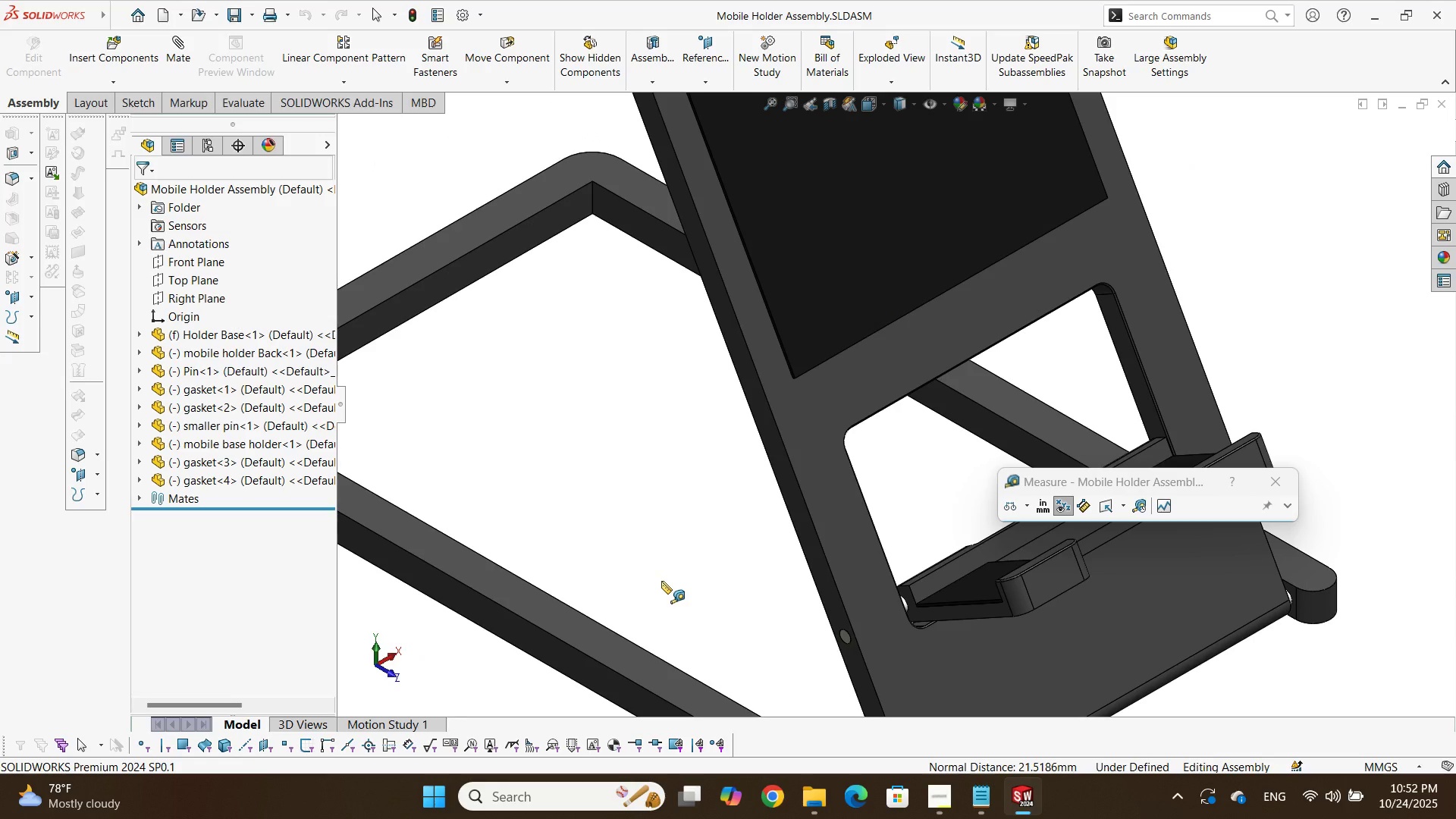 
scroll: coordinate [1112, 337], scroll_direction: up, amount: 1.0
 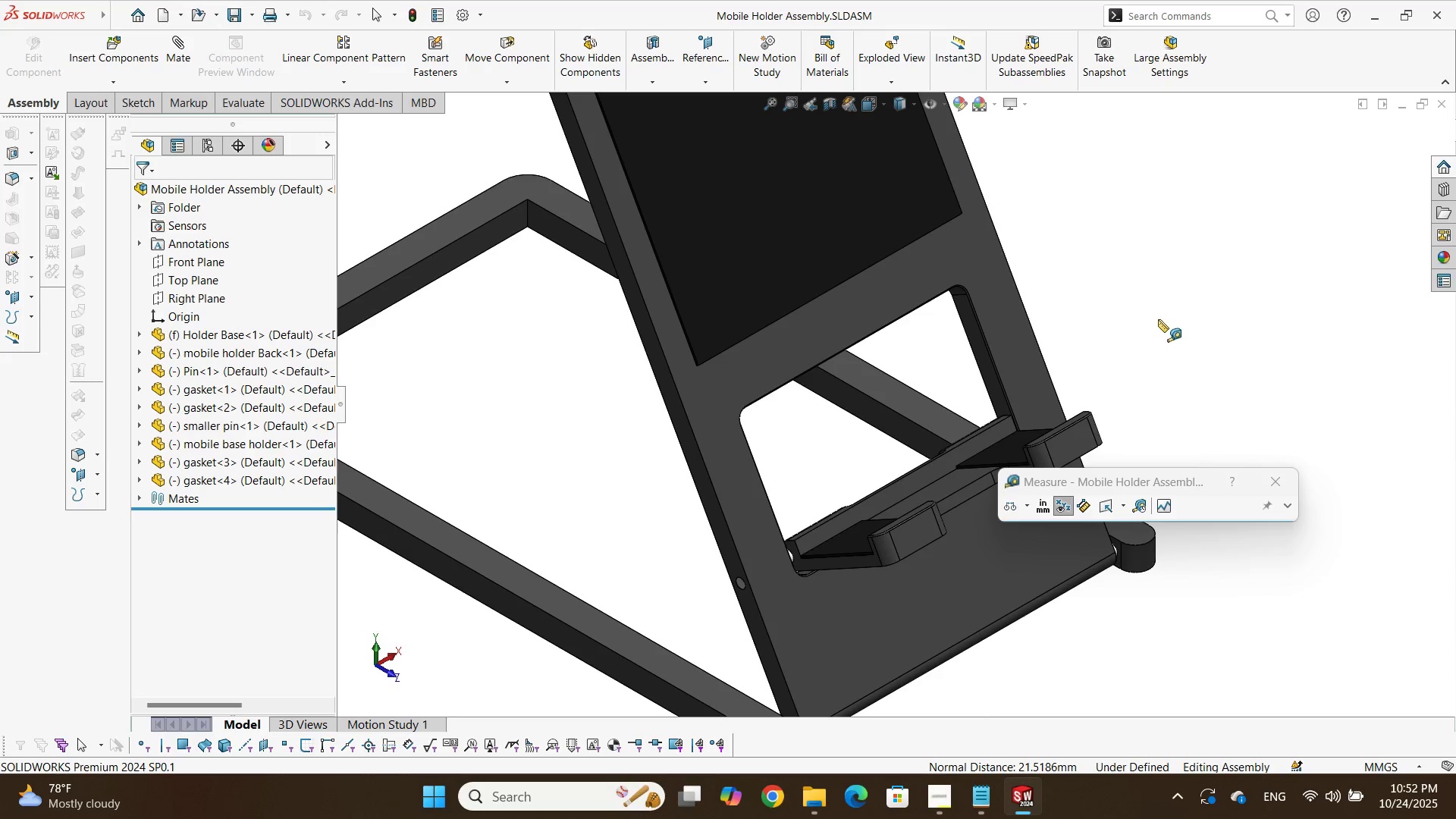 
left_click([1159, 319])
 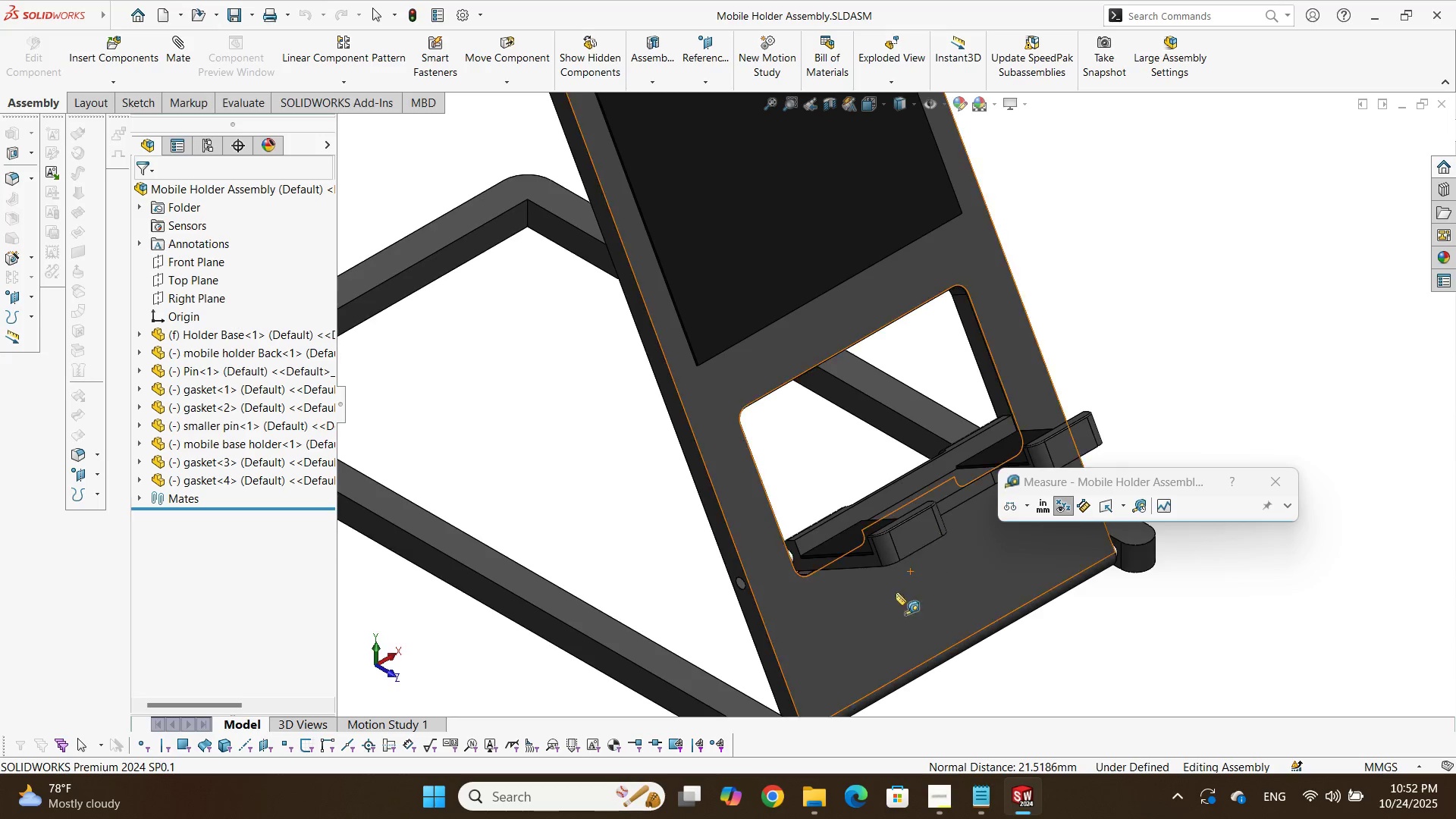 
scroll: coordinate [890, 595], scroll_direction: down, amount: 2.0
 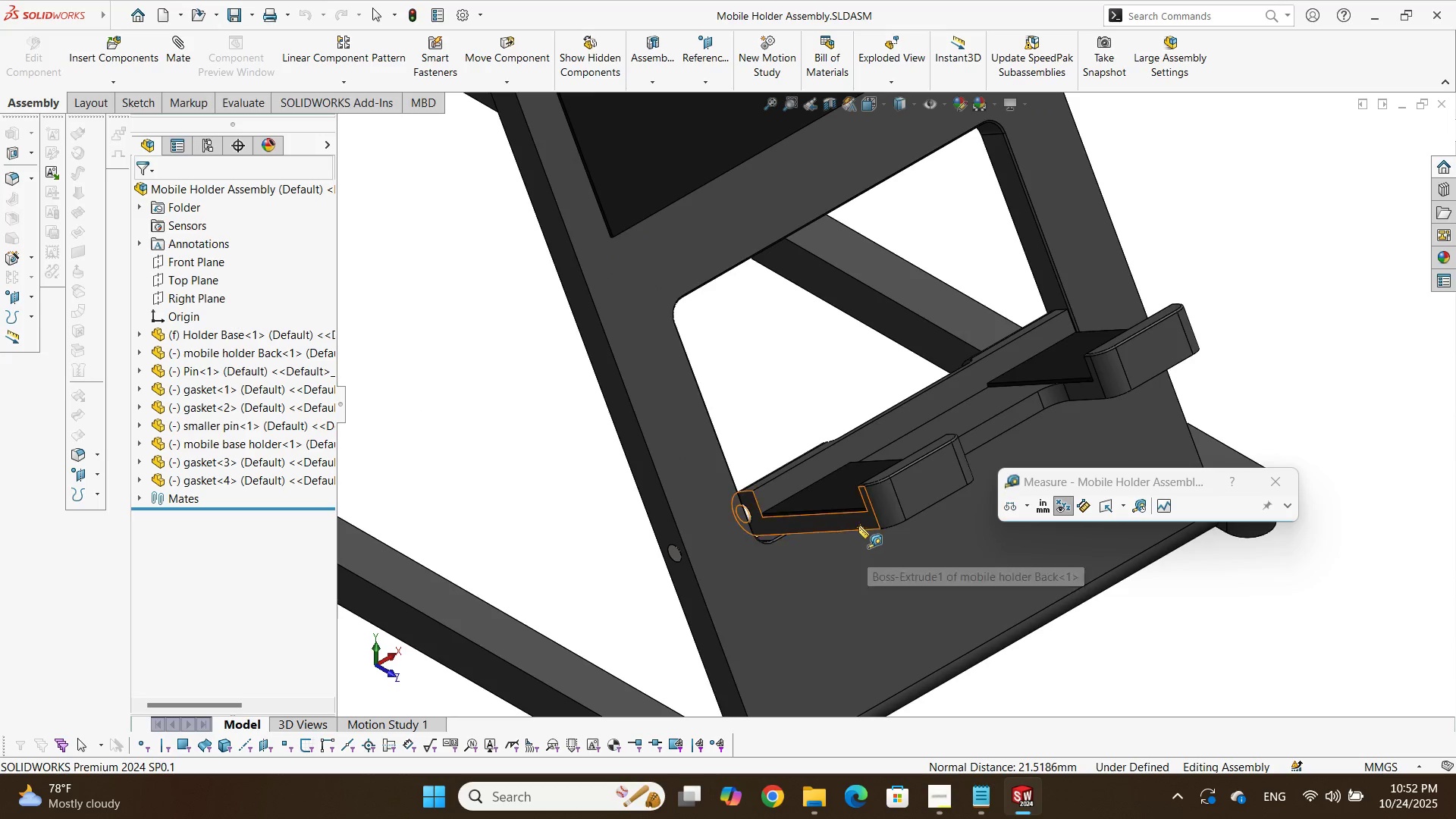 
left_click([858, 523])
 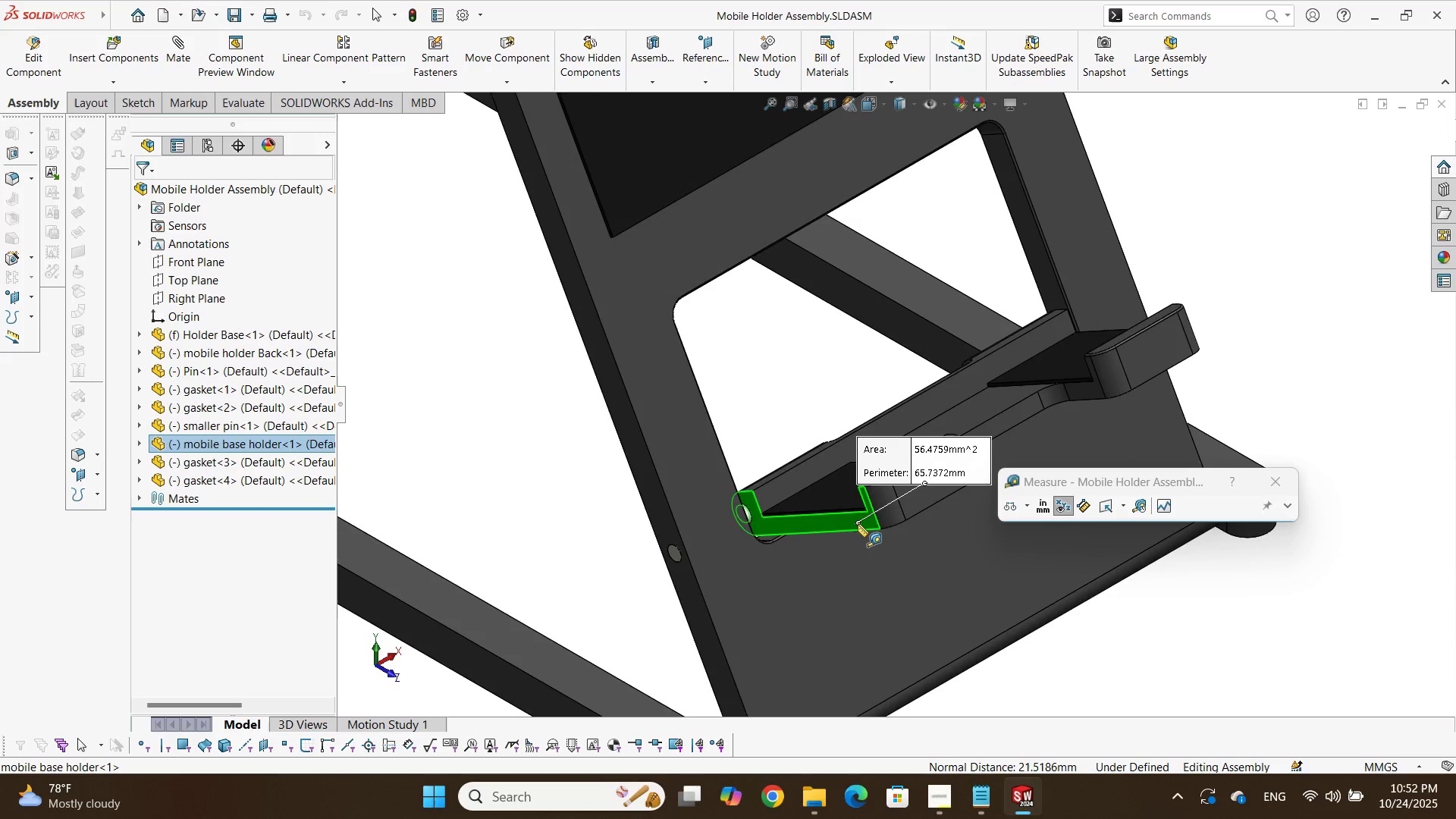 
scroll: coordinate [858, 525], scroll_direction: up, amount: 1.0
 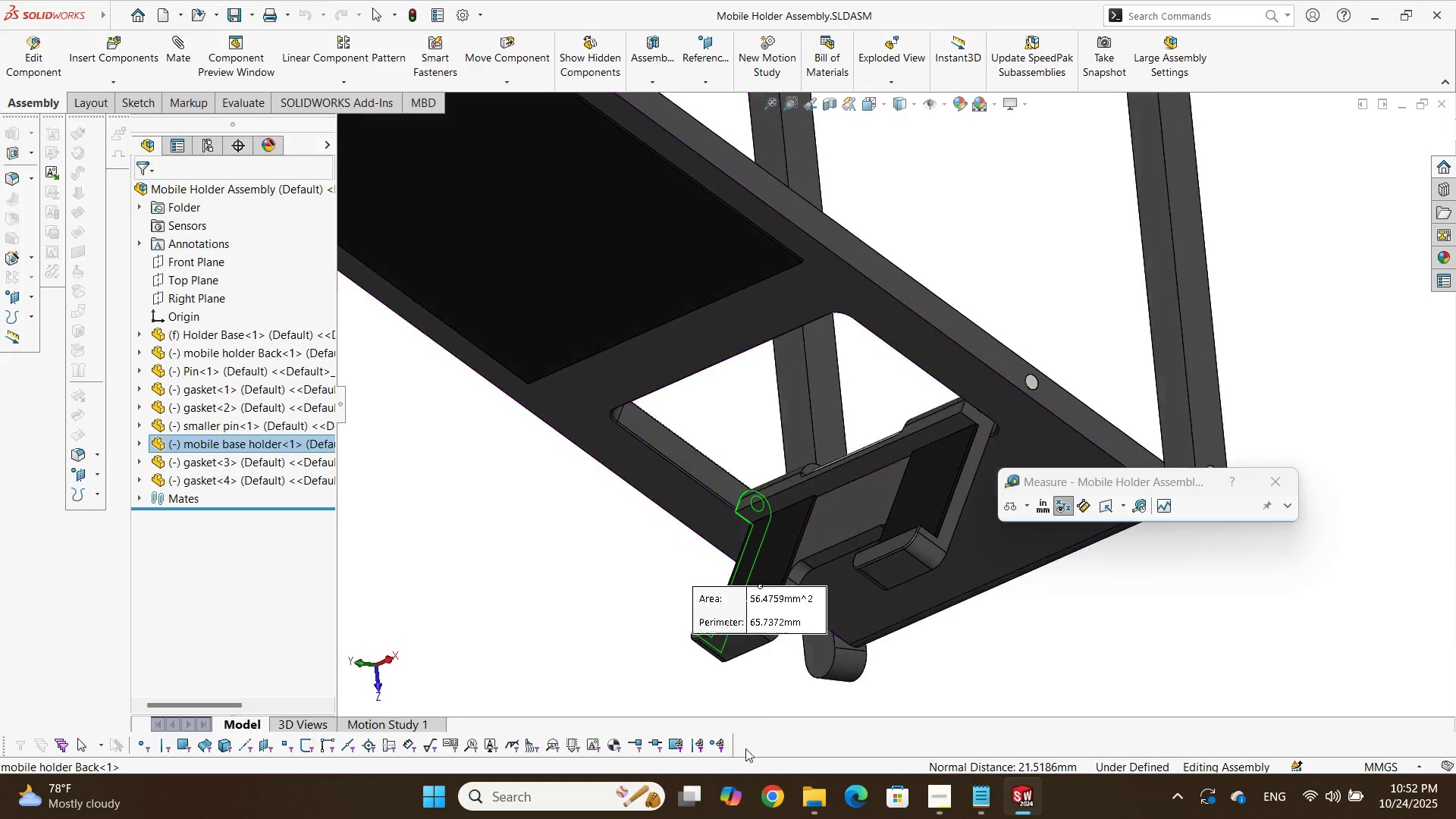 
scroll: coordinate [916, 565], scroll_direction: down, amount: 4.0
 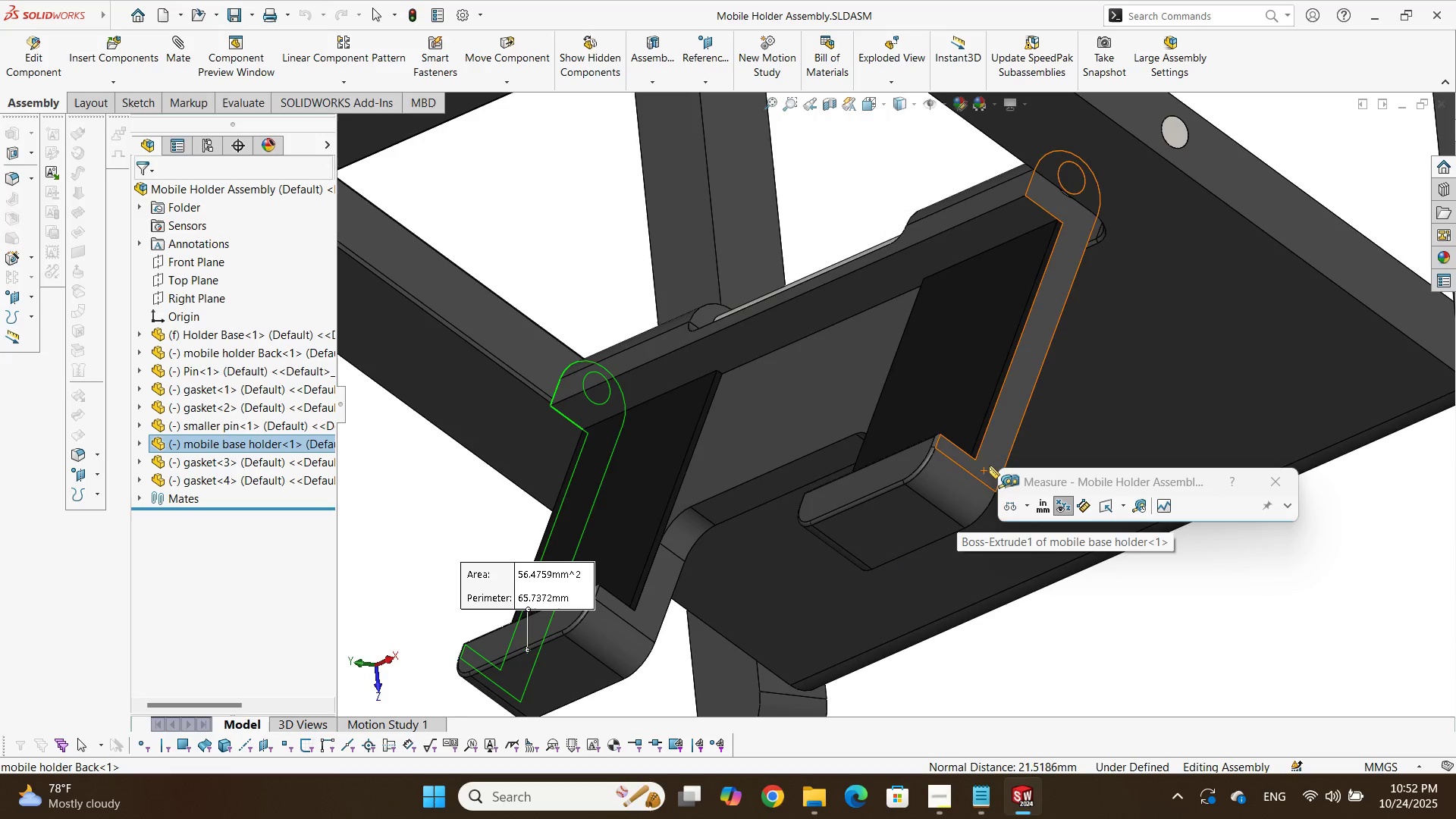 
left_click([989, 466])
 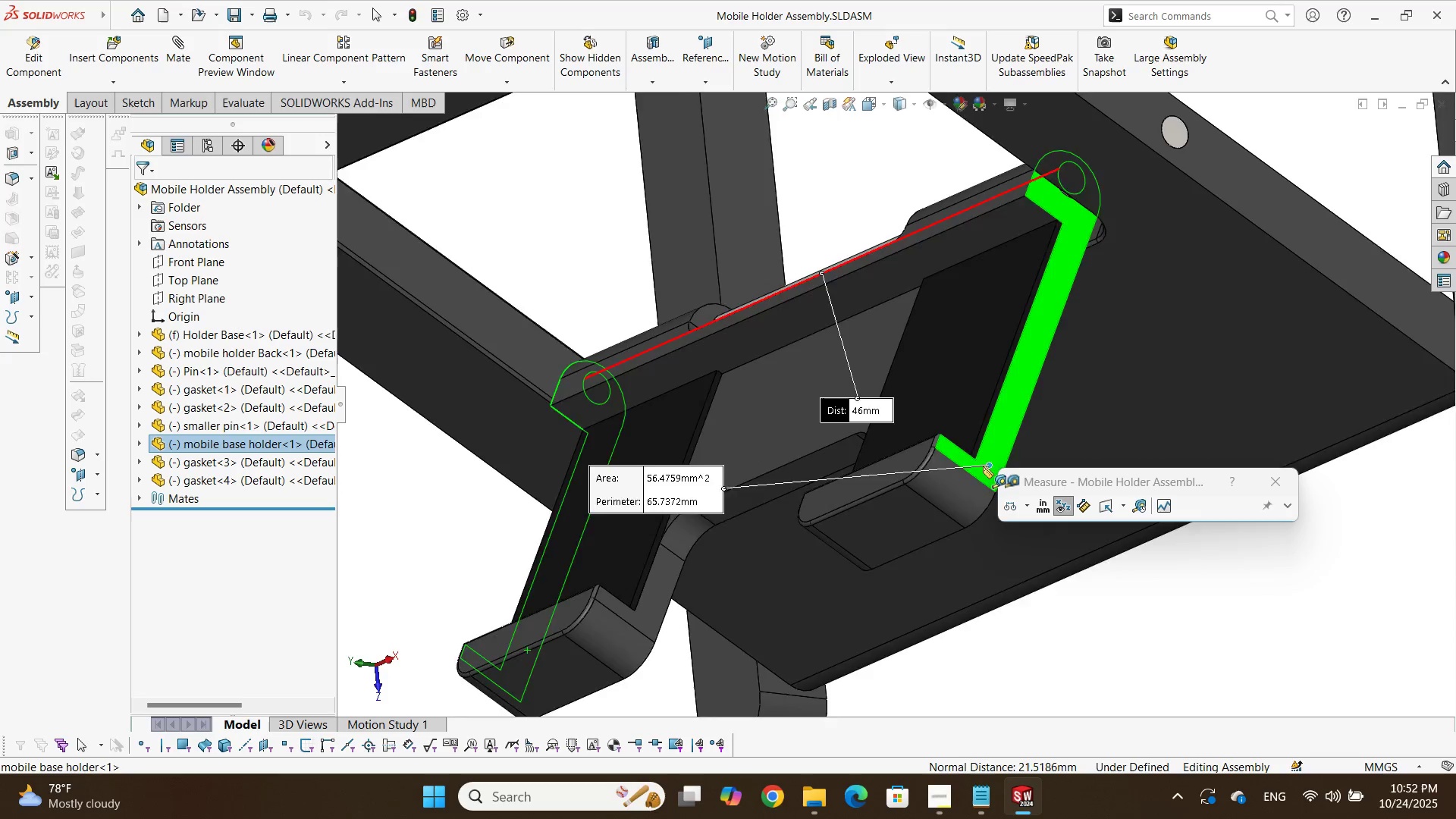 
scroll: coordinate [886, 538], scroll_direction: up, amount: 6.0
 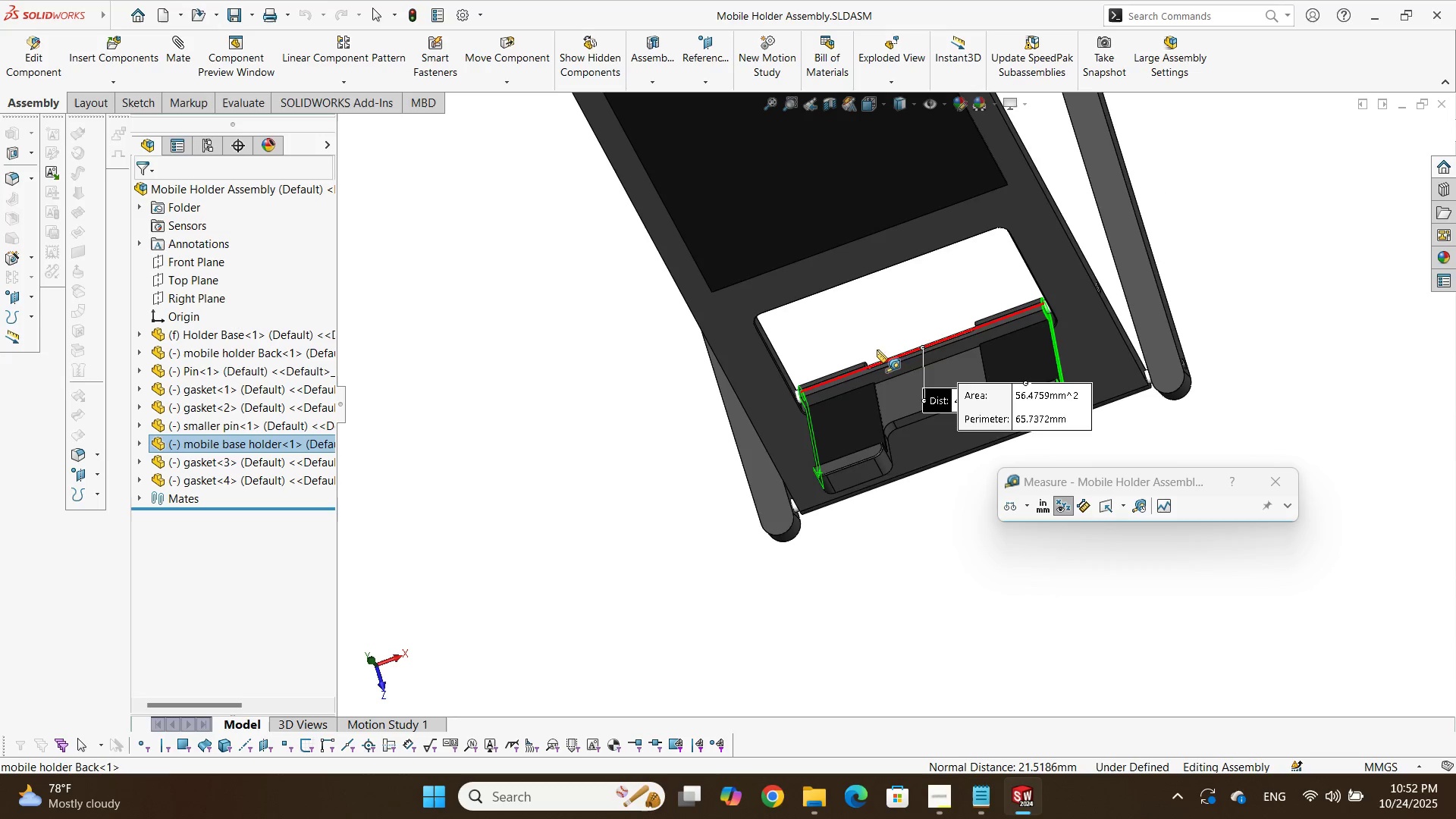 
scroll: coordinate [935, 309], scroll_direction: down, amount: 3.0
 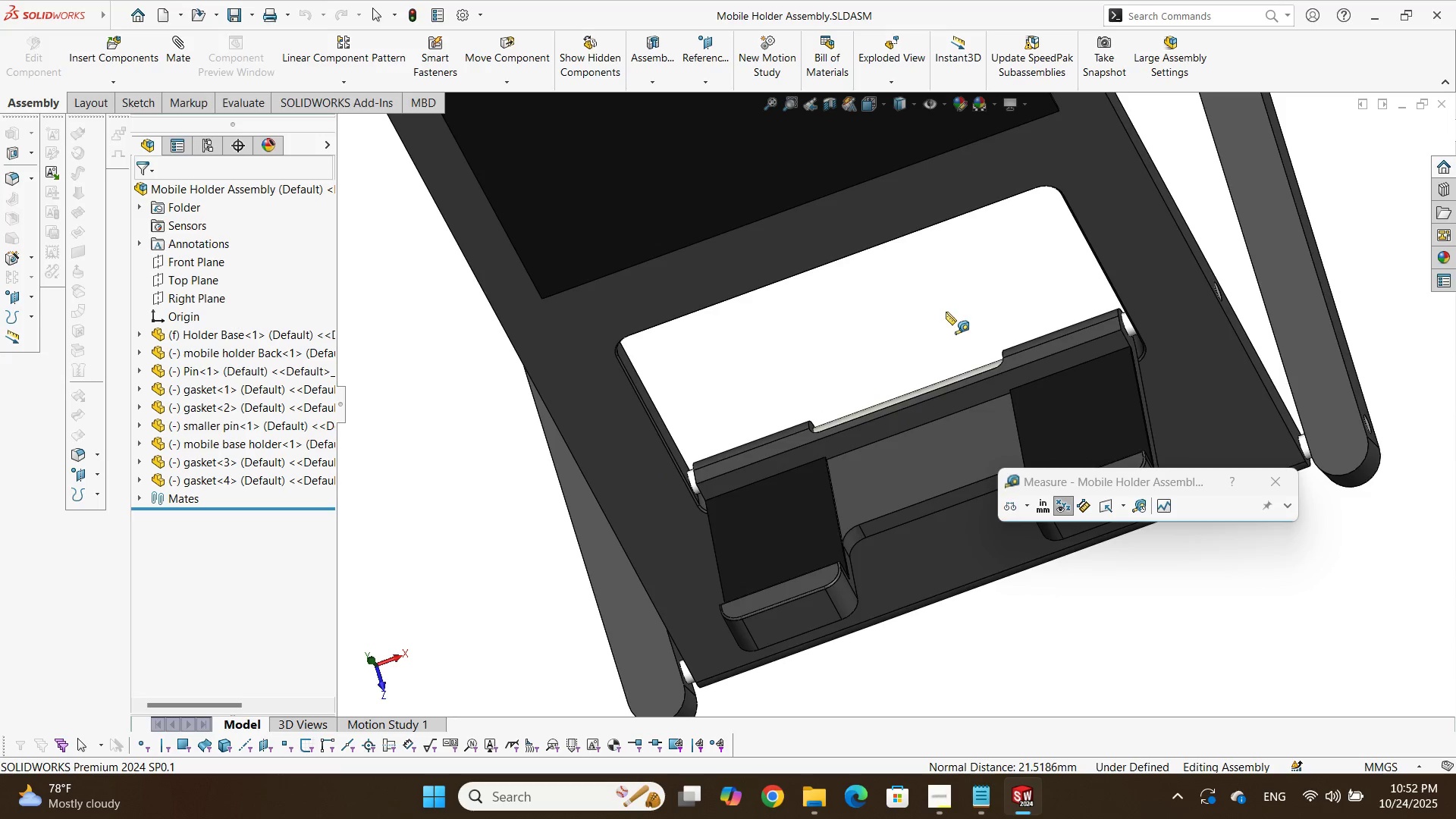 
scroll: coordinate [795, 346], scroll_direction: up, amount: 2.0